 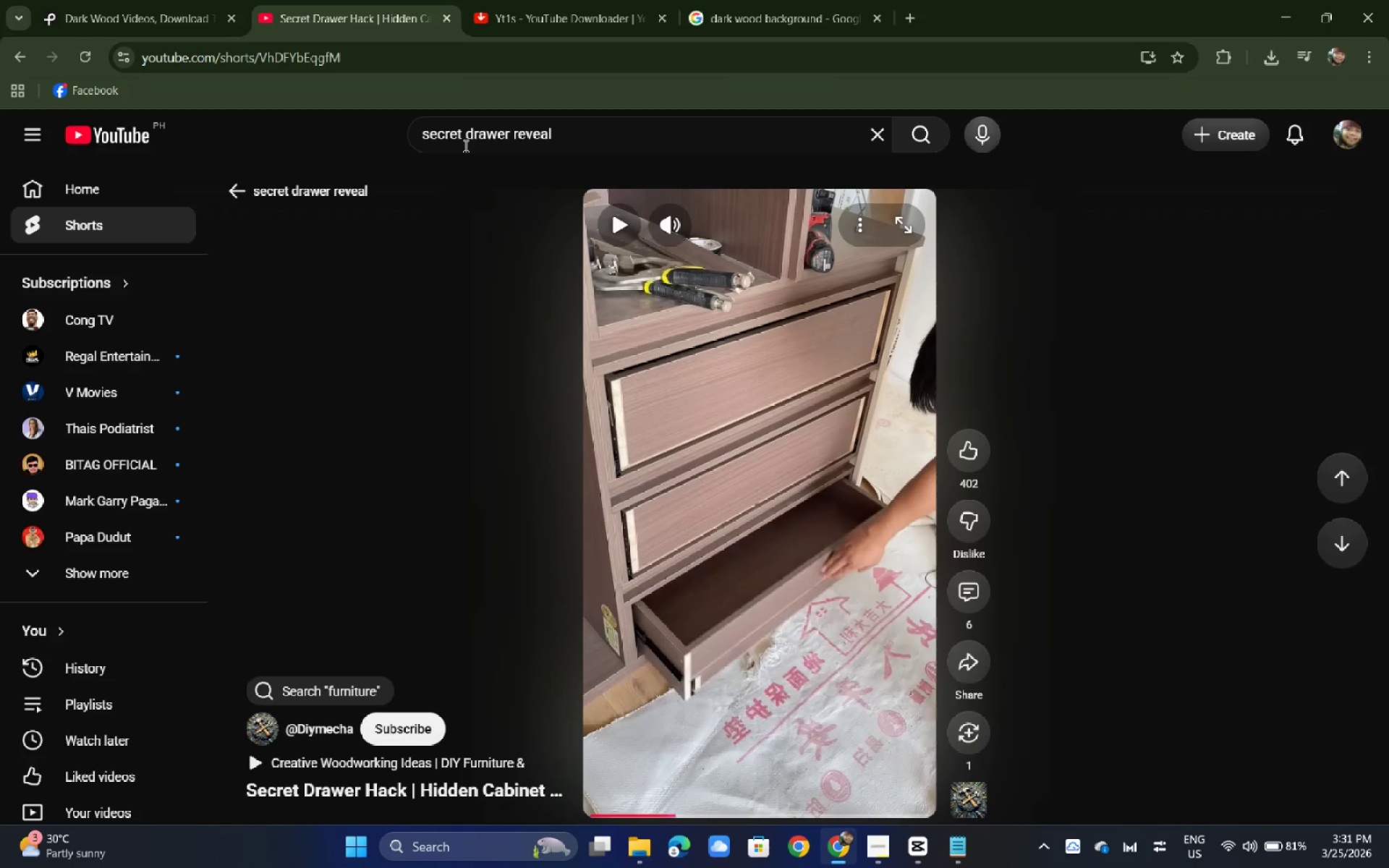 
left_click_drag(start_coordinate=[624, 132], to_coordinate=[324, 132])
 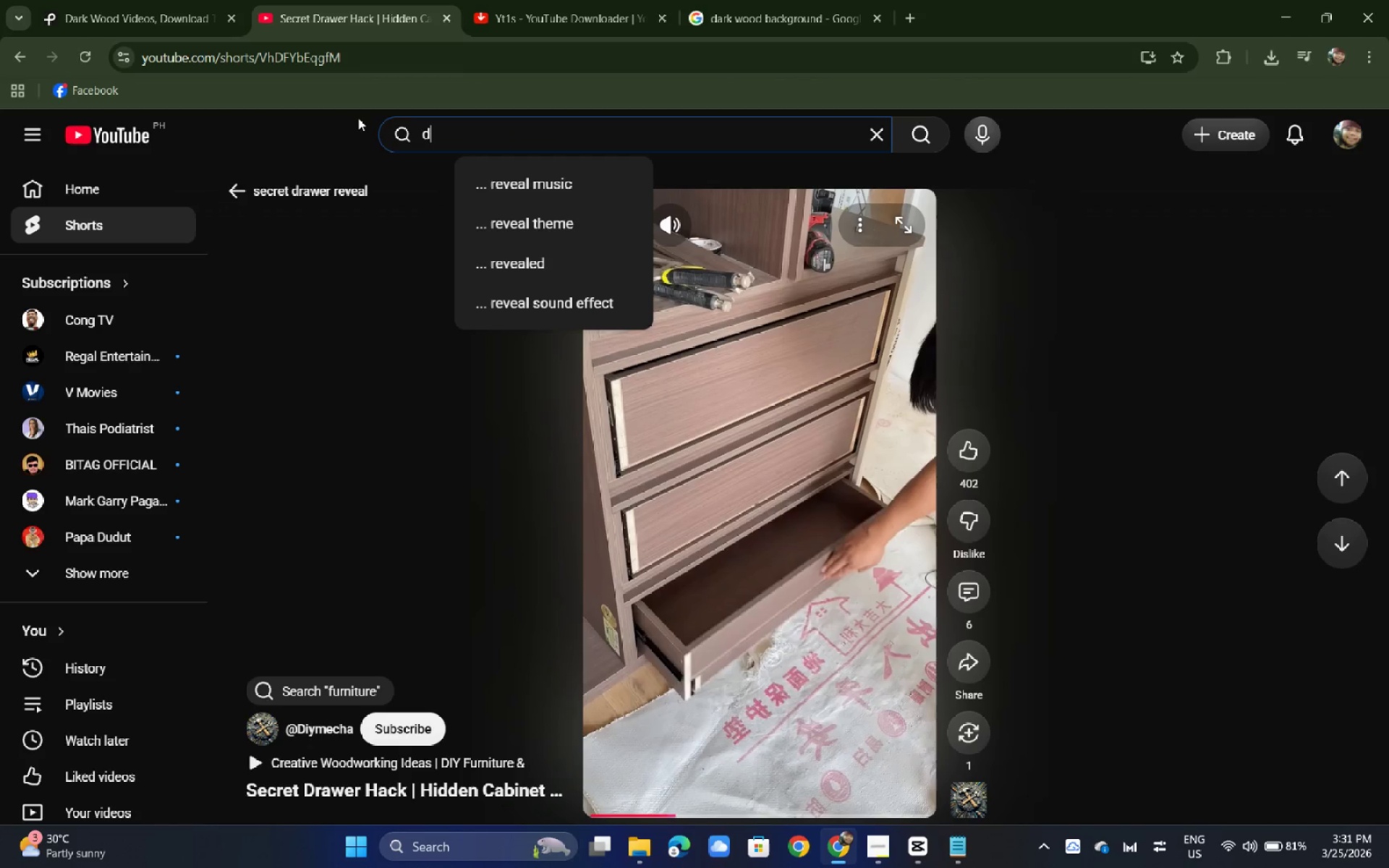 
type(dark wodo)
 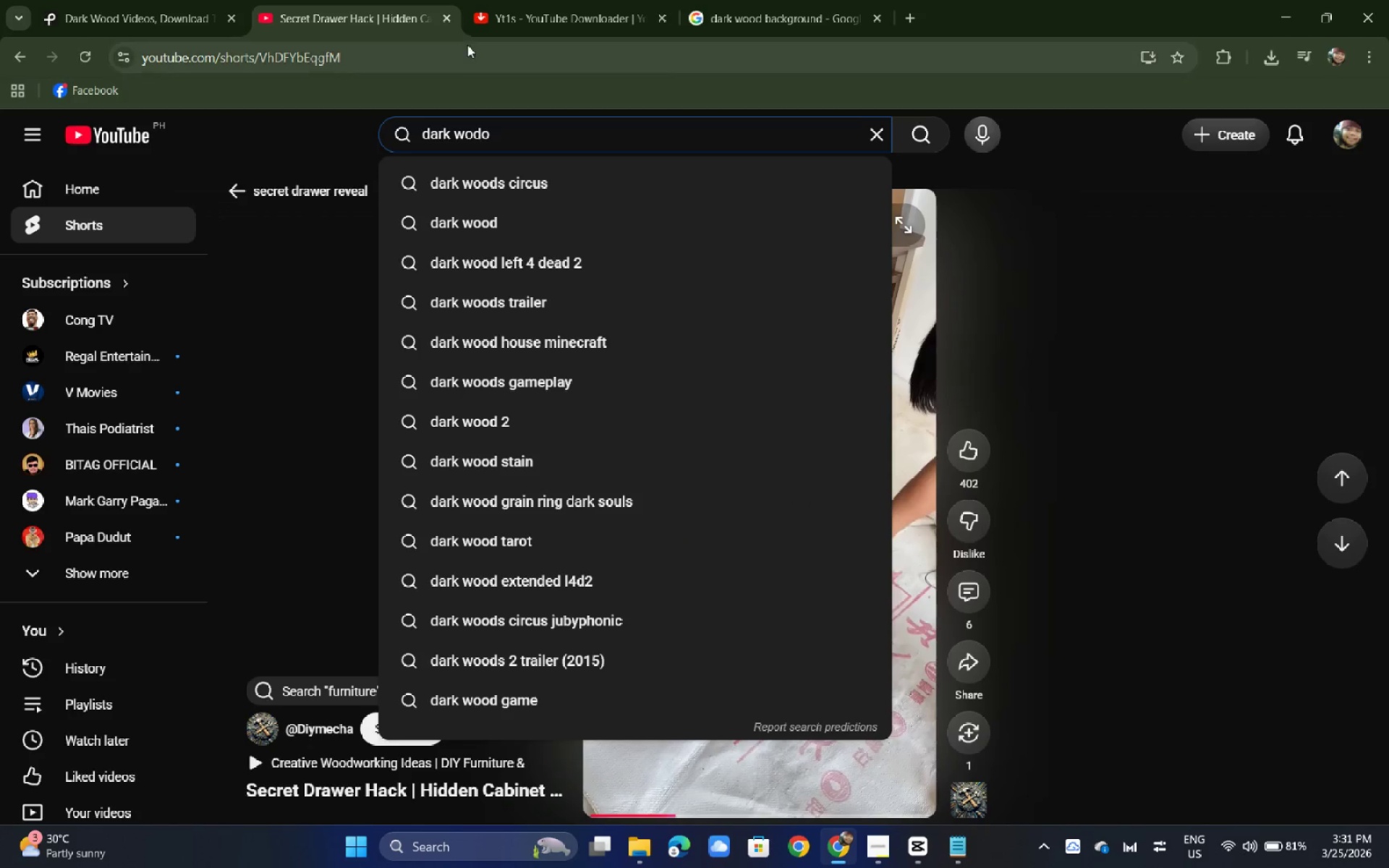 
key(Backspace)
key(Backspace)
type(od)
 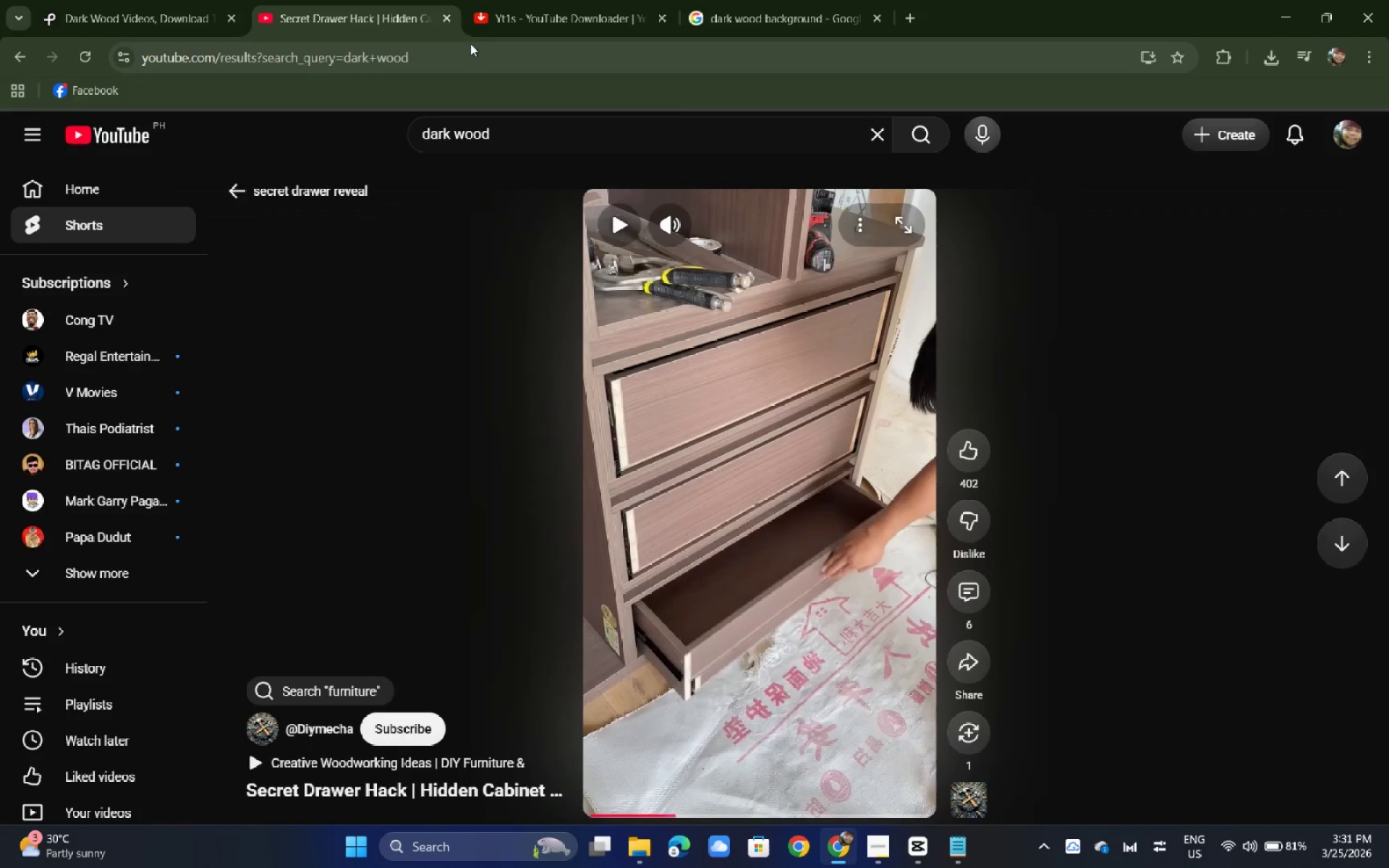 
key(Enter)
 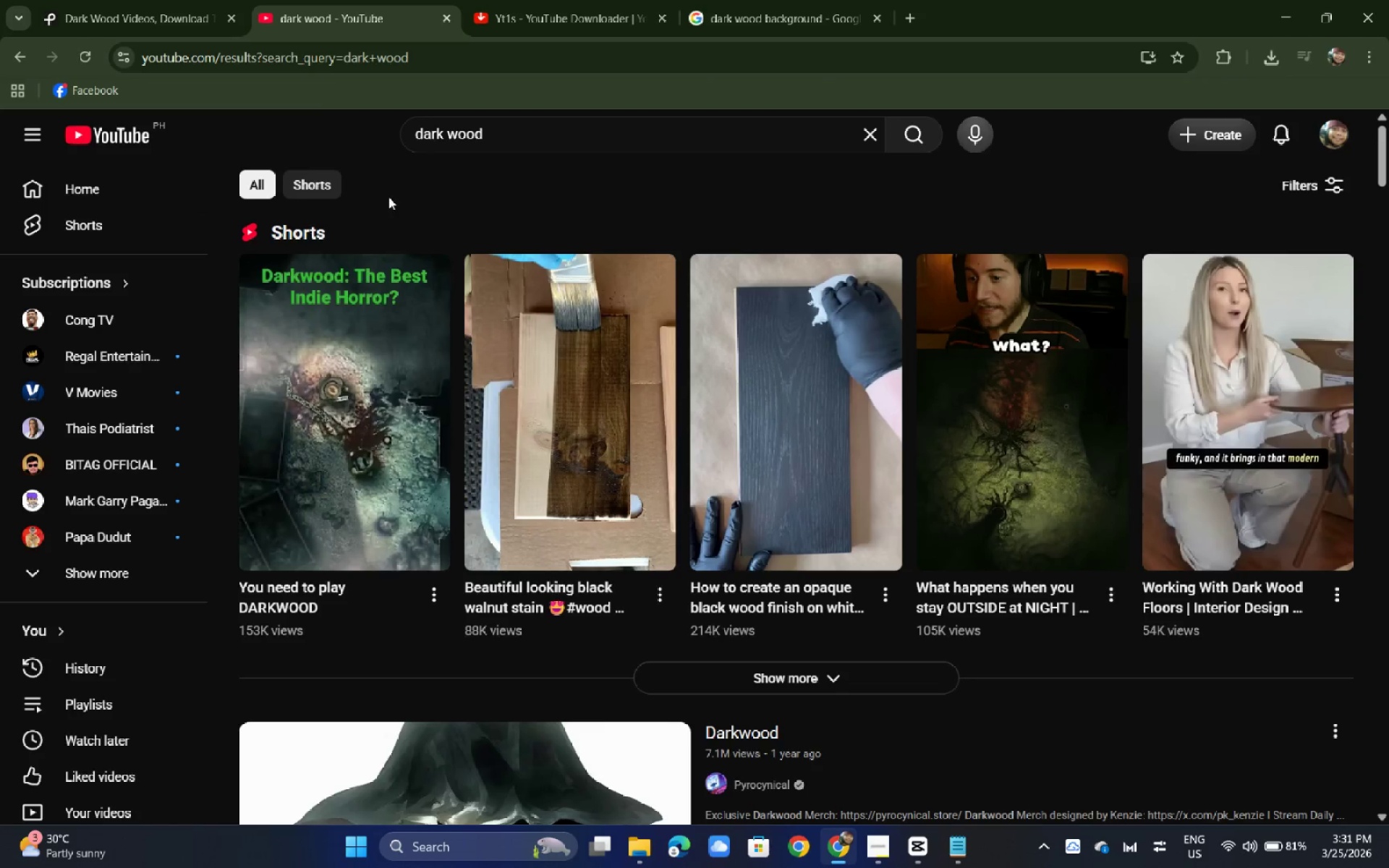 
scroll: coordinate [396, 188], scroll_direction: down, amount: 7.0
 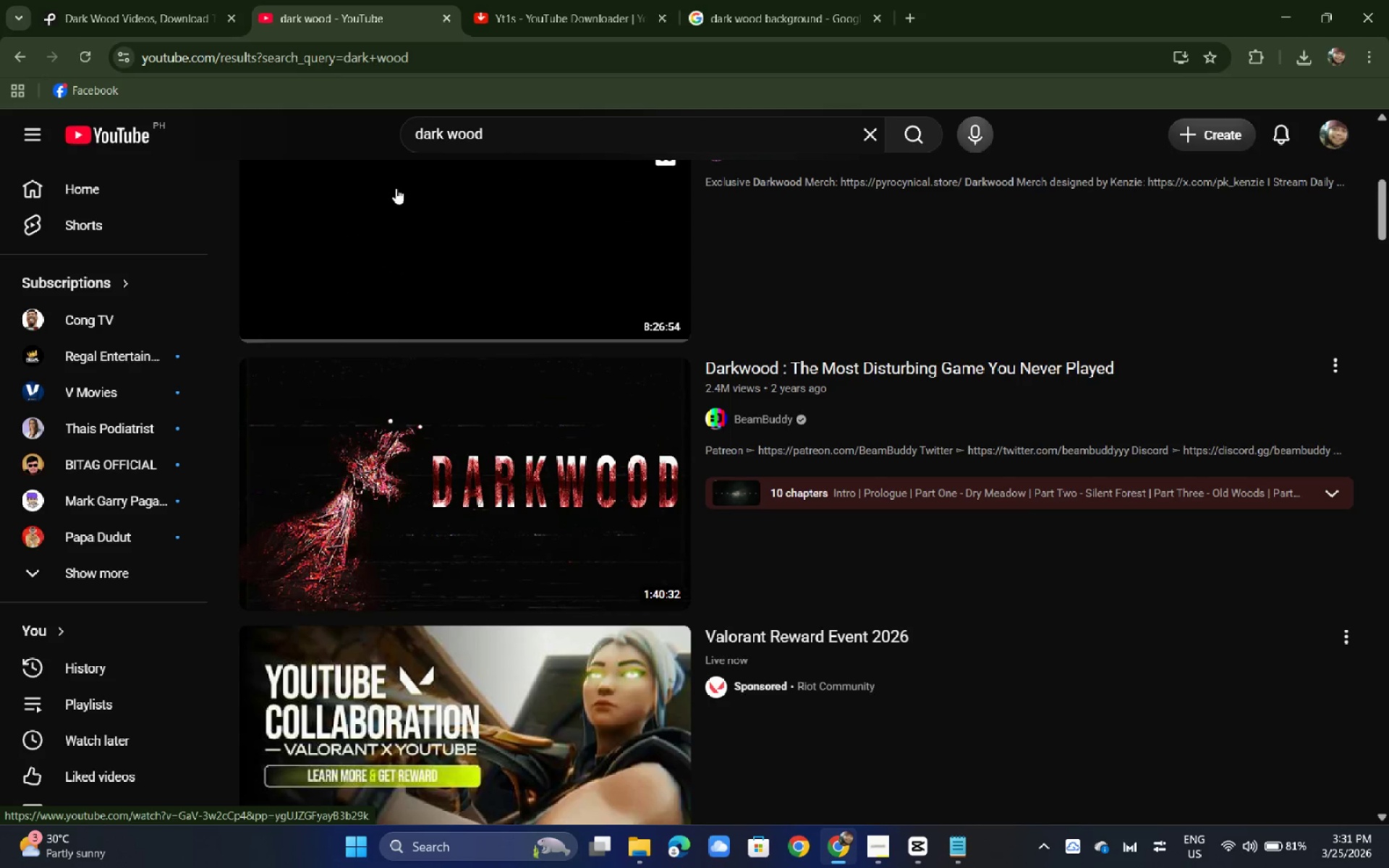 
left_click_drag(start_coordinate=[501, 125], to_coordinate=[494, 114])
 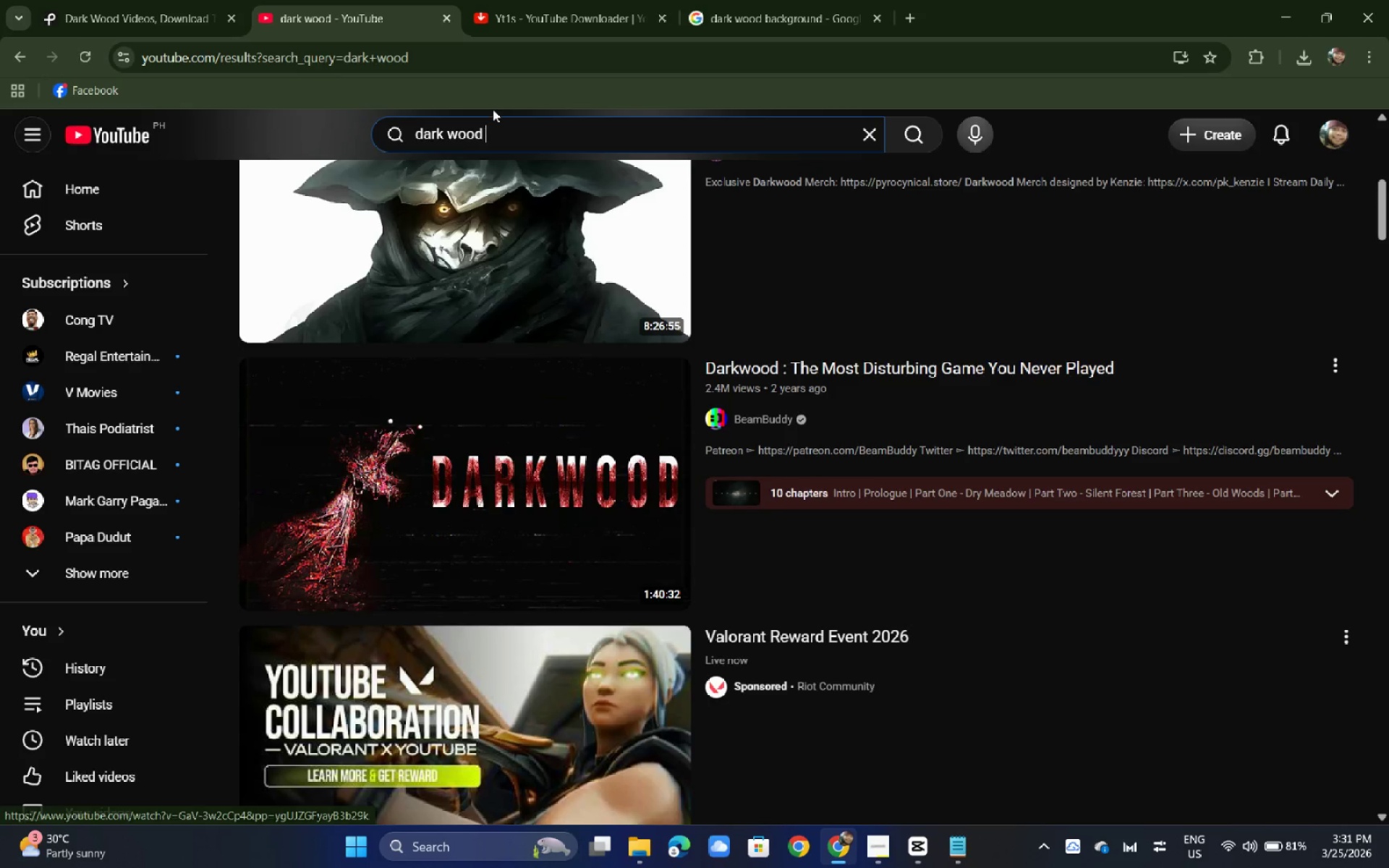 
type( bac)
 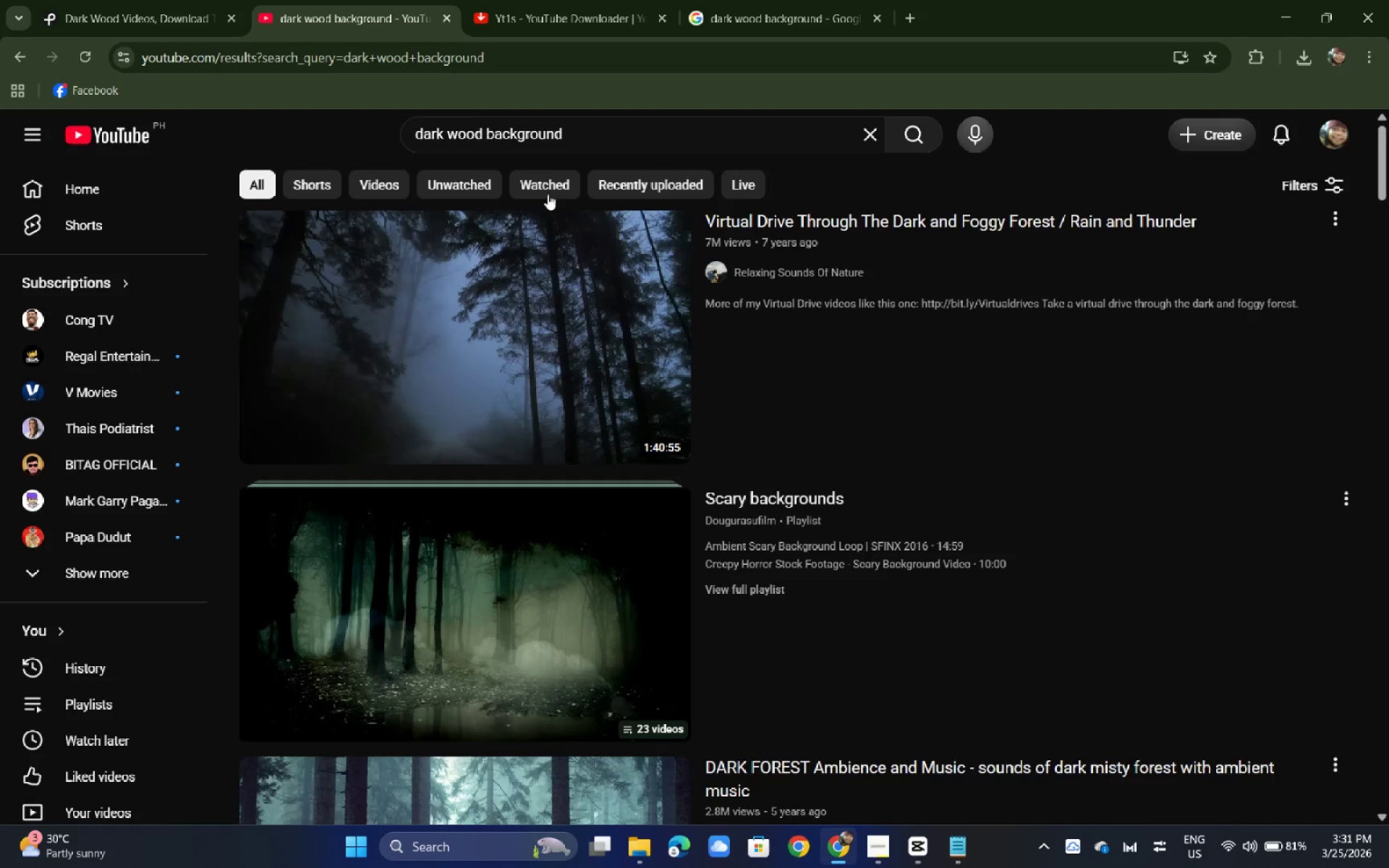 
scroll: coordinate [548, 194], scroll_direction: down, amount: 5.0
 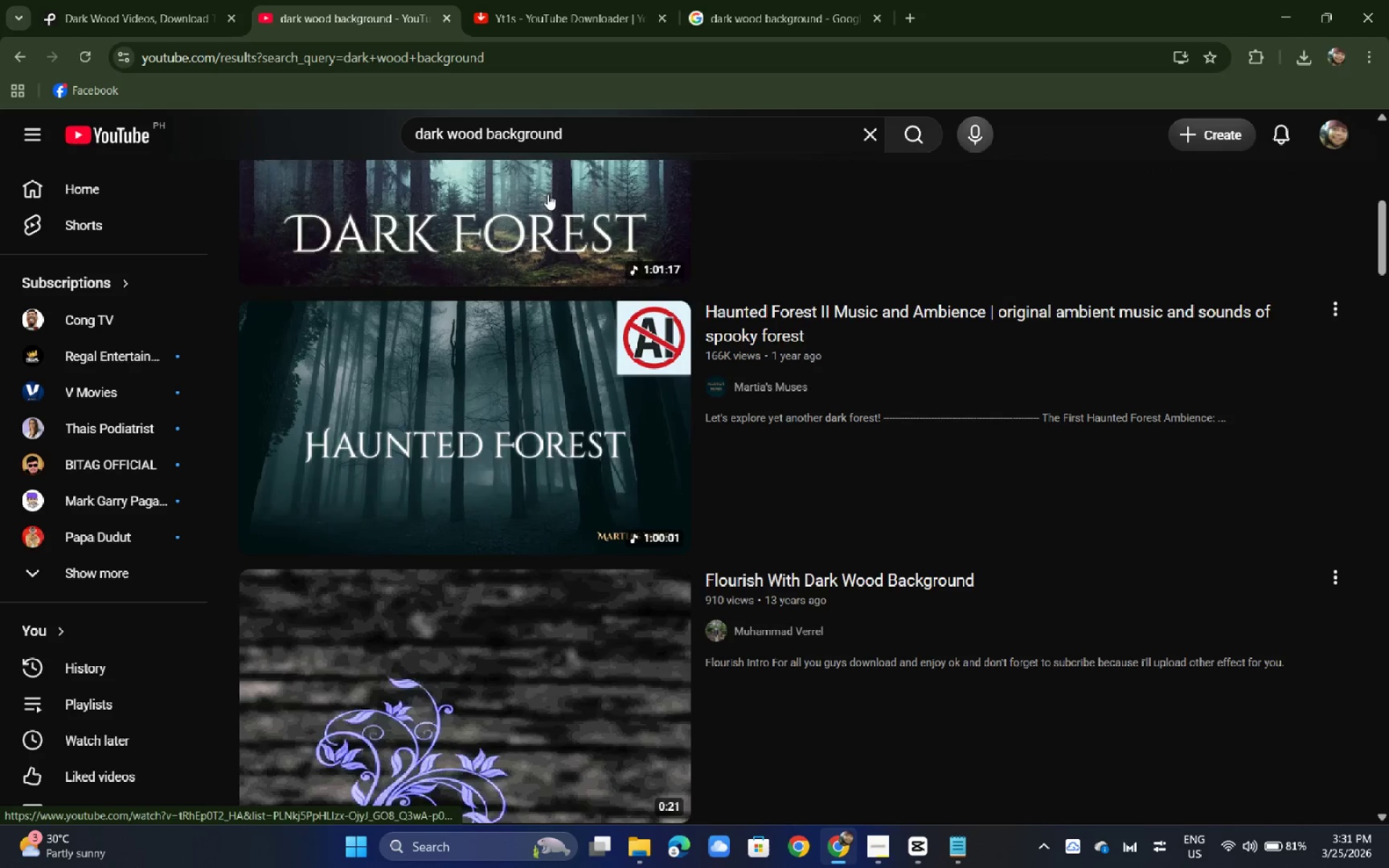 
key(Tab)
 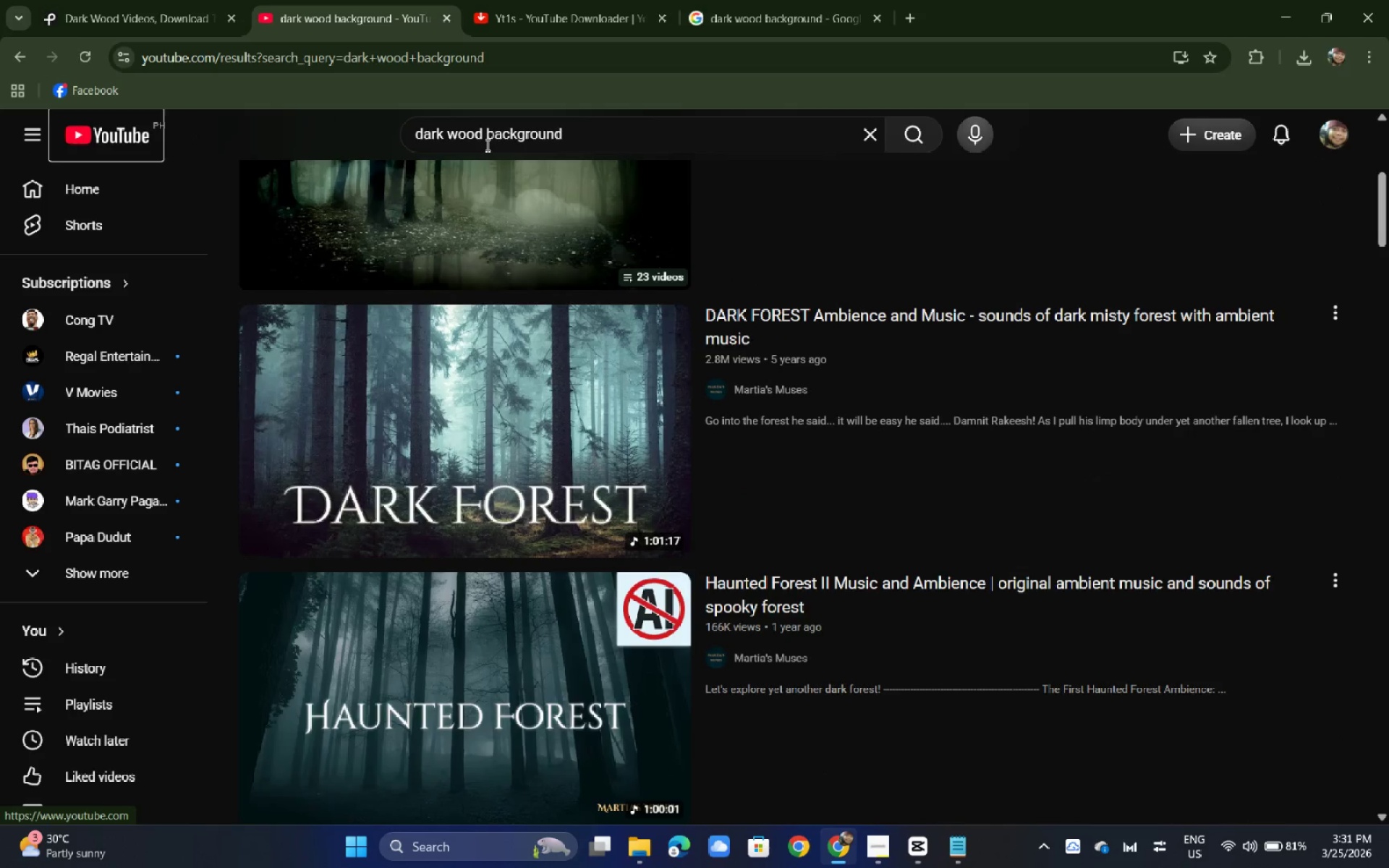 
key(X)
 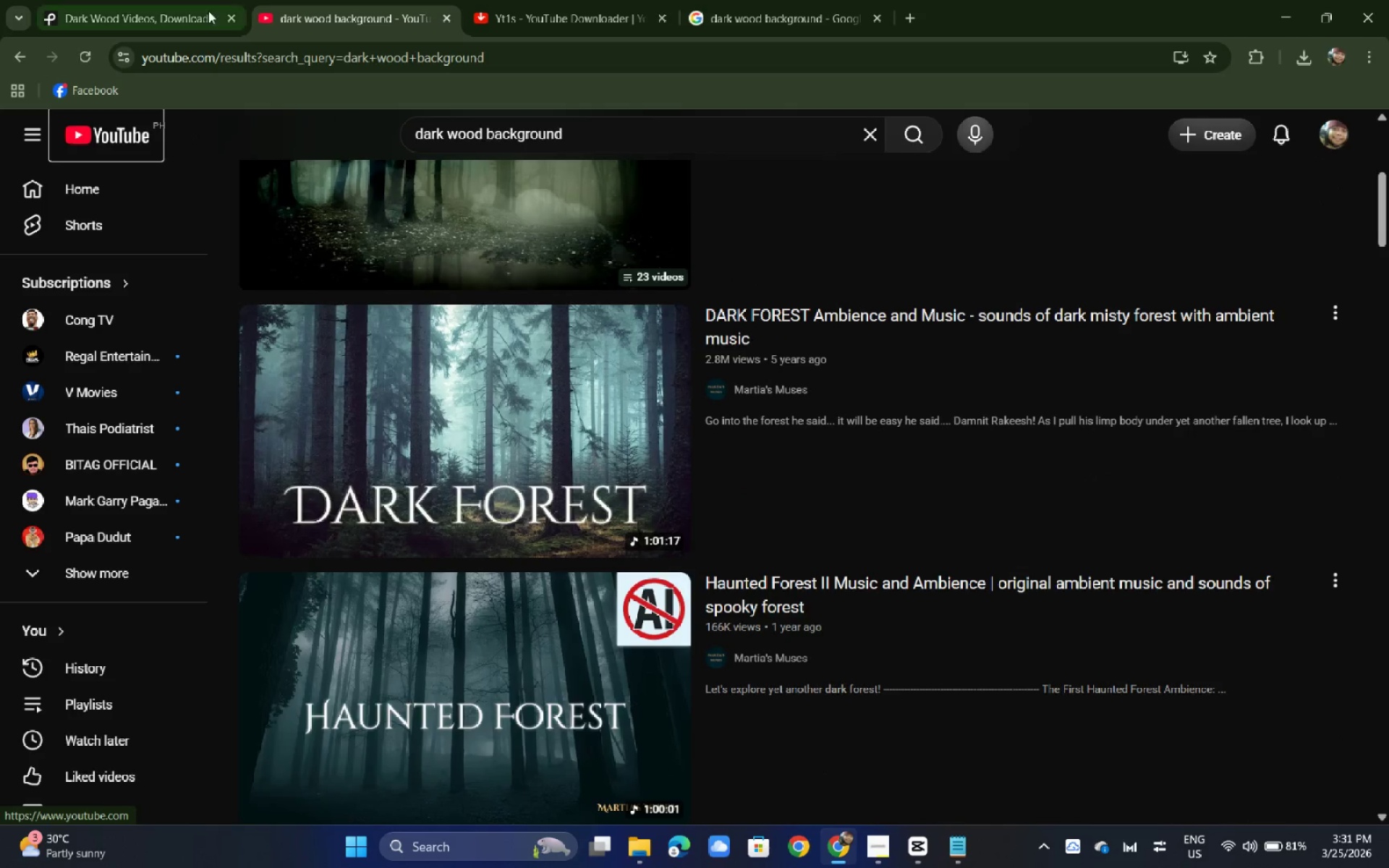 
scroll: coordinate [548, 192], scroll_direction: up, amount: 3.0
 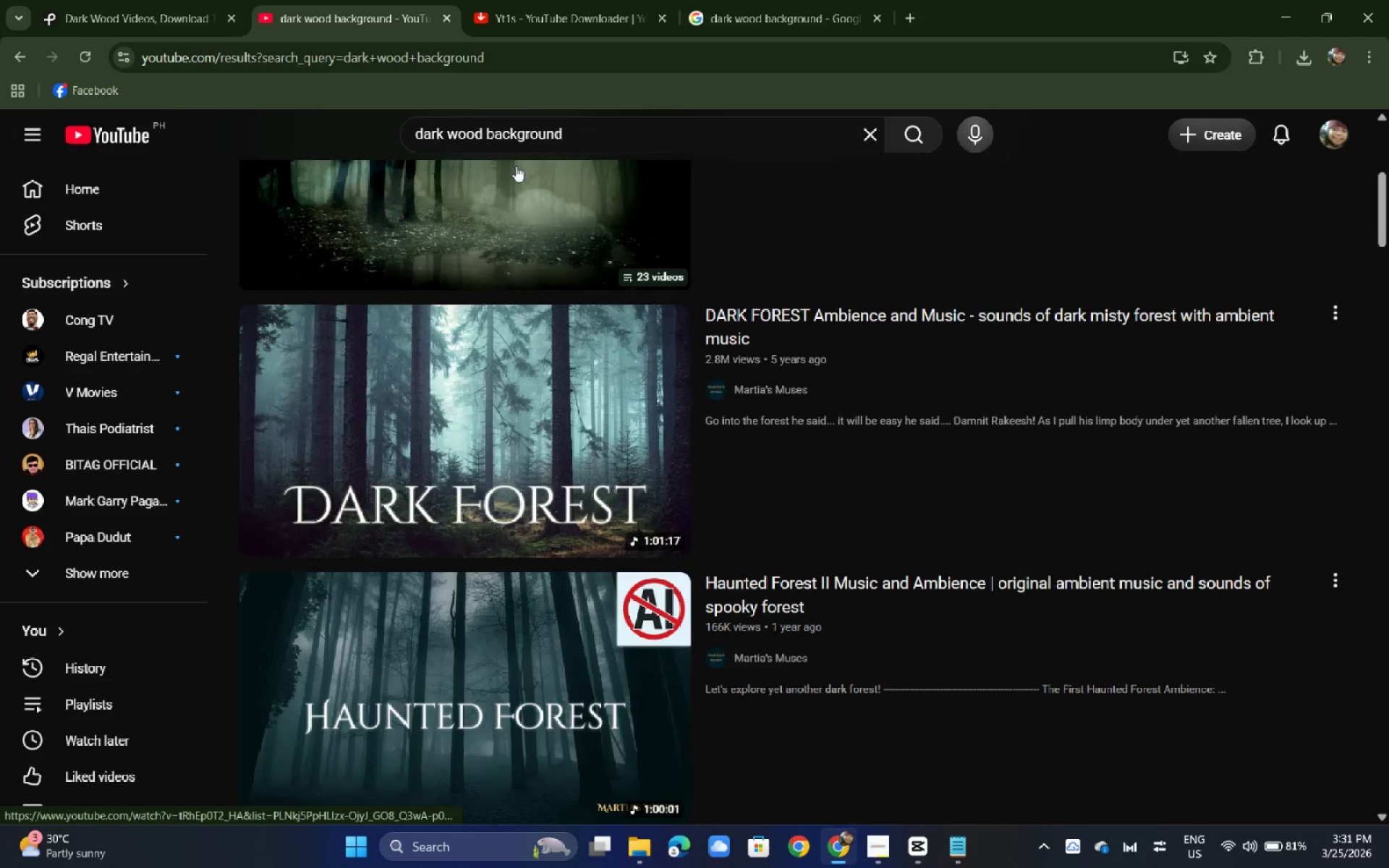 
left_click([156, 0])
 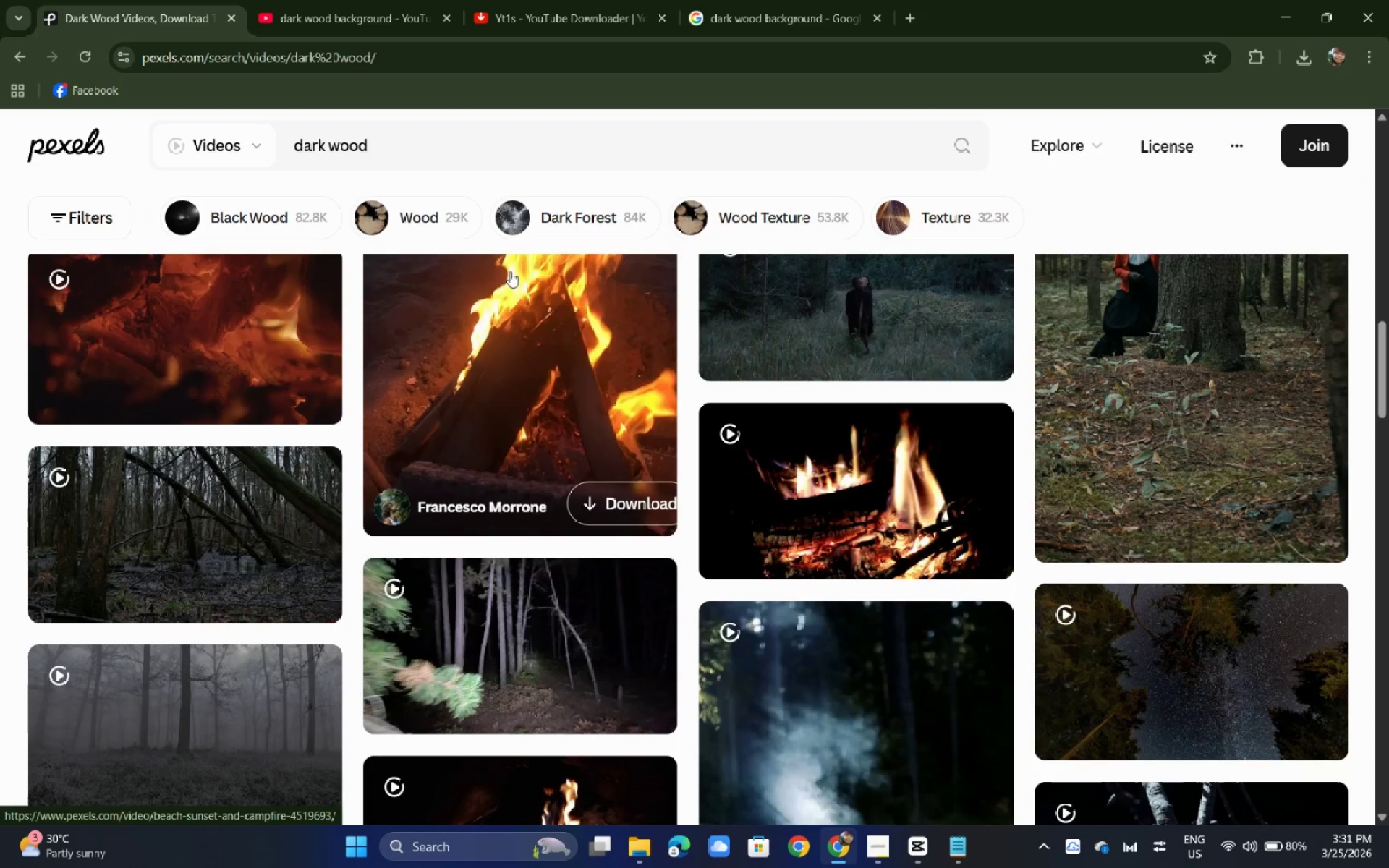 
scroll: coordinate [524, 249], scroll_direction: down, amount: 19.0
 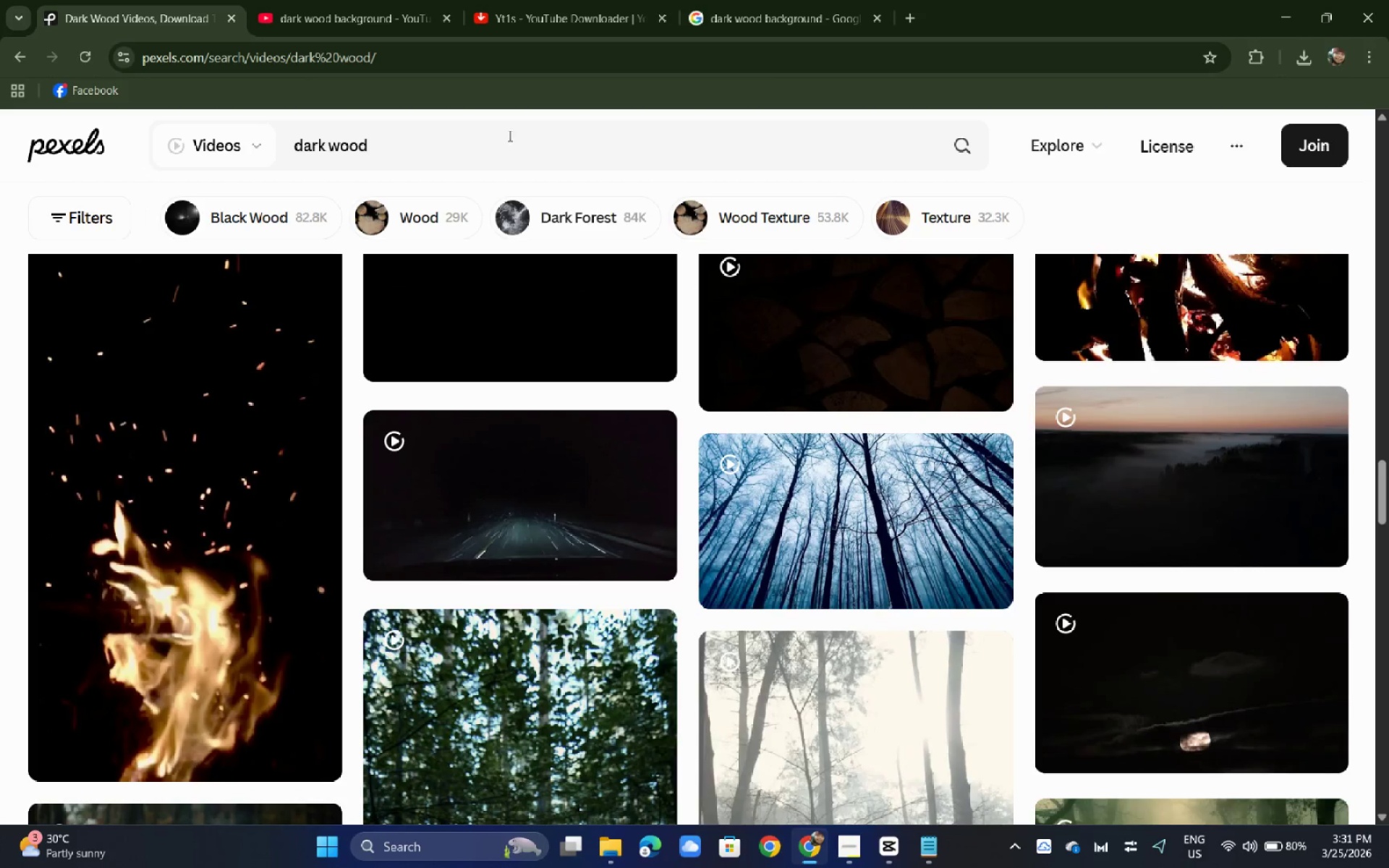 
left_click([498, 135])
 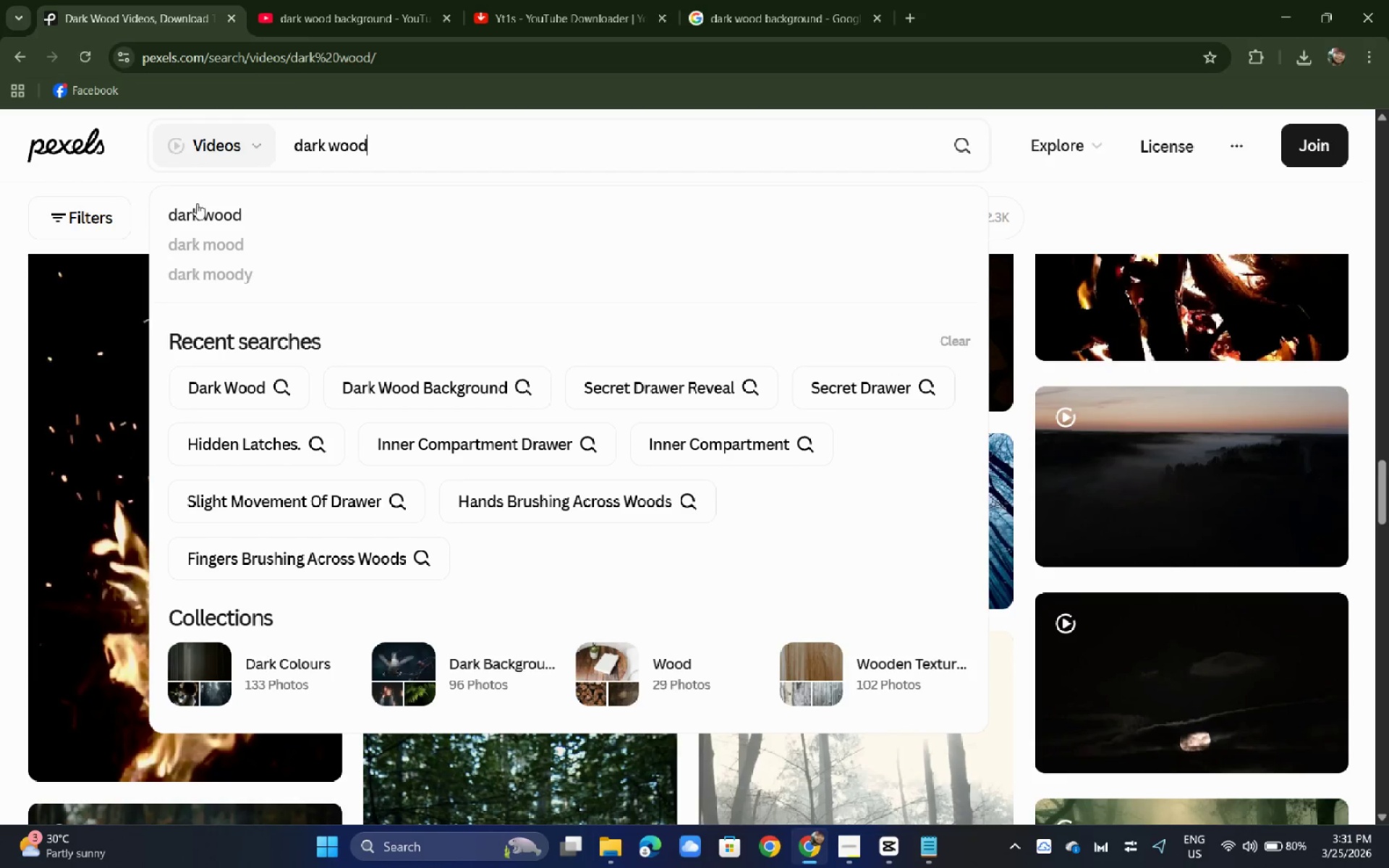 
type( text)
 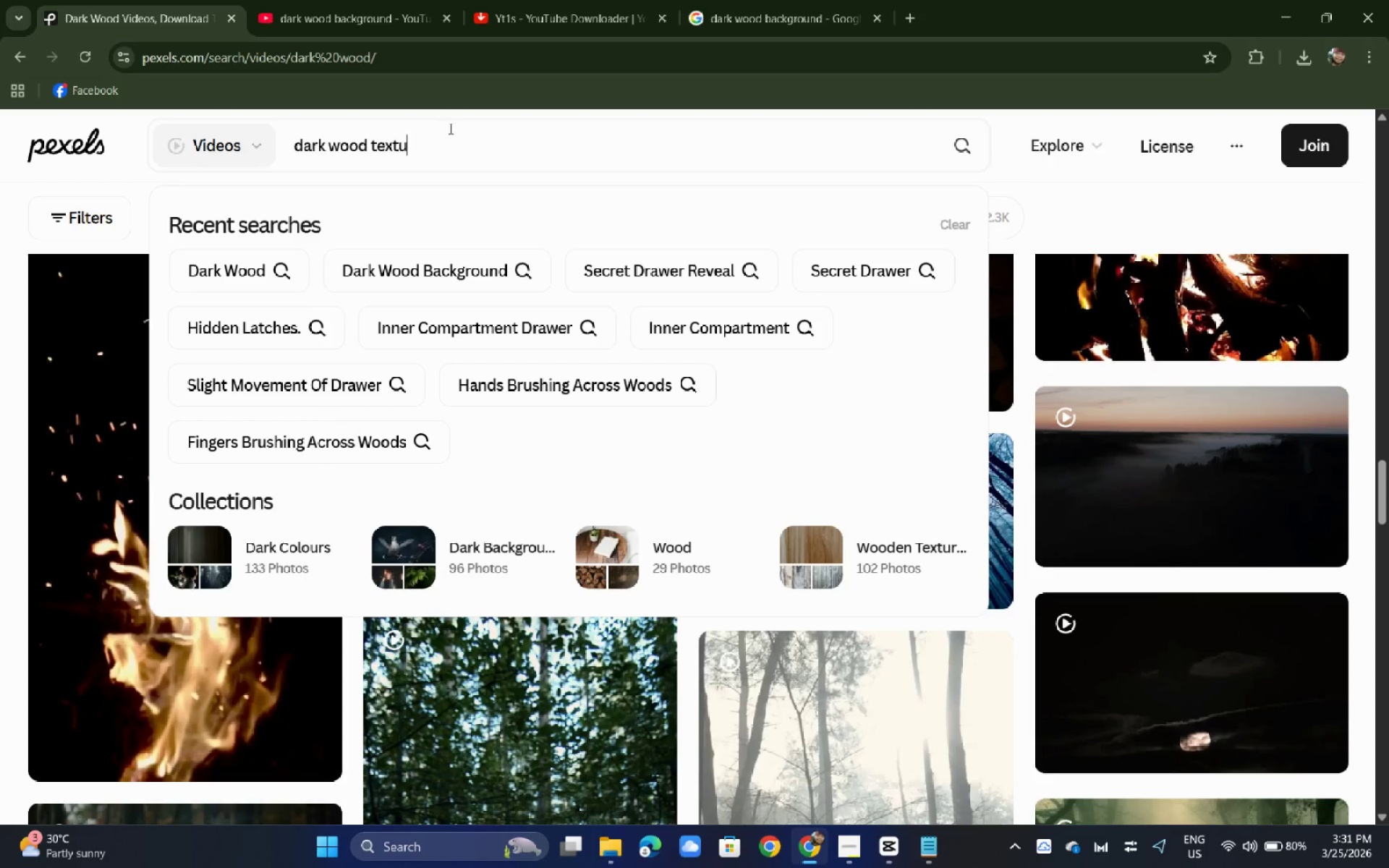 
type(ure)
 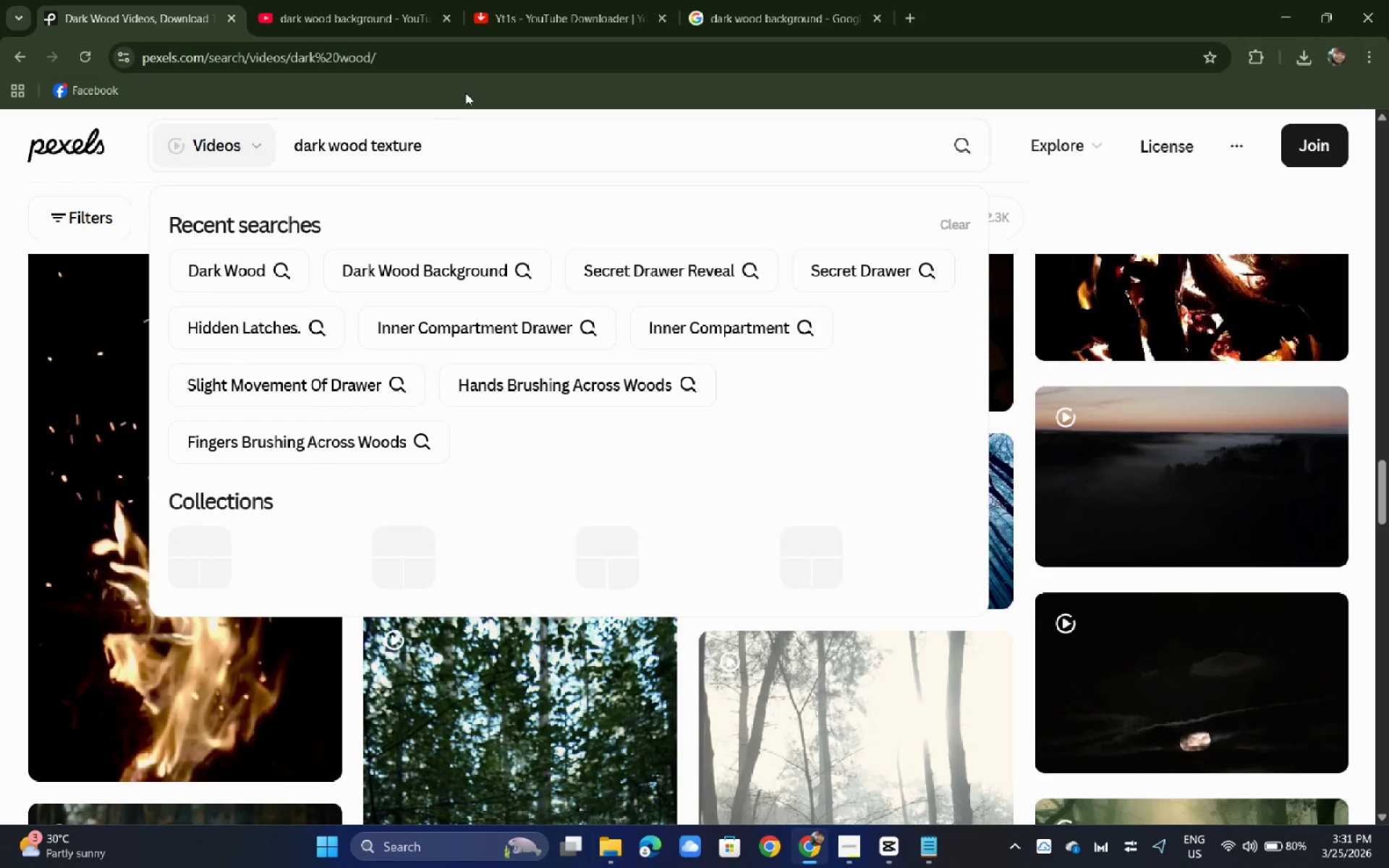 
key(Enter)
 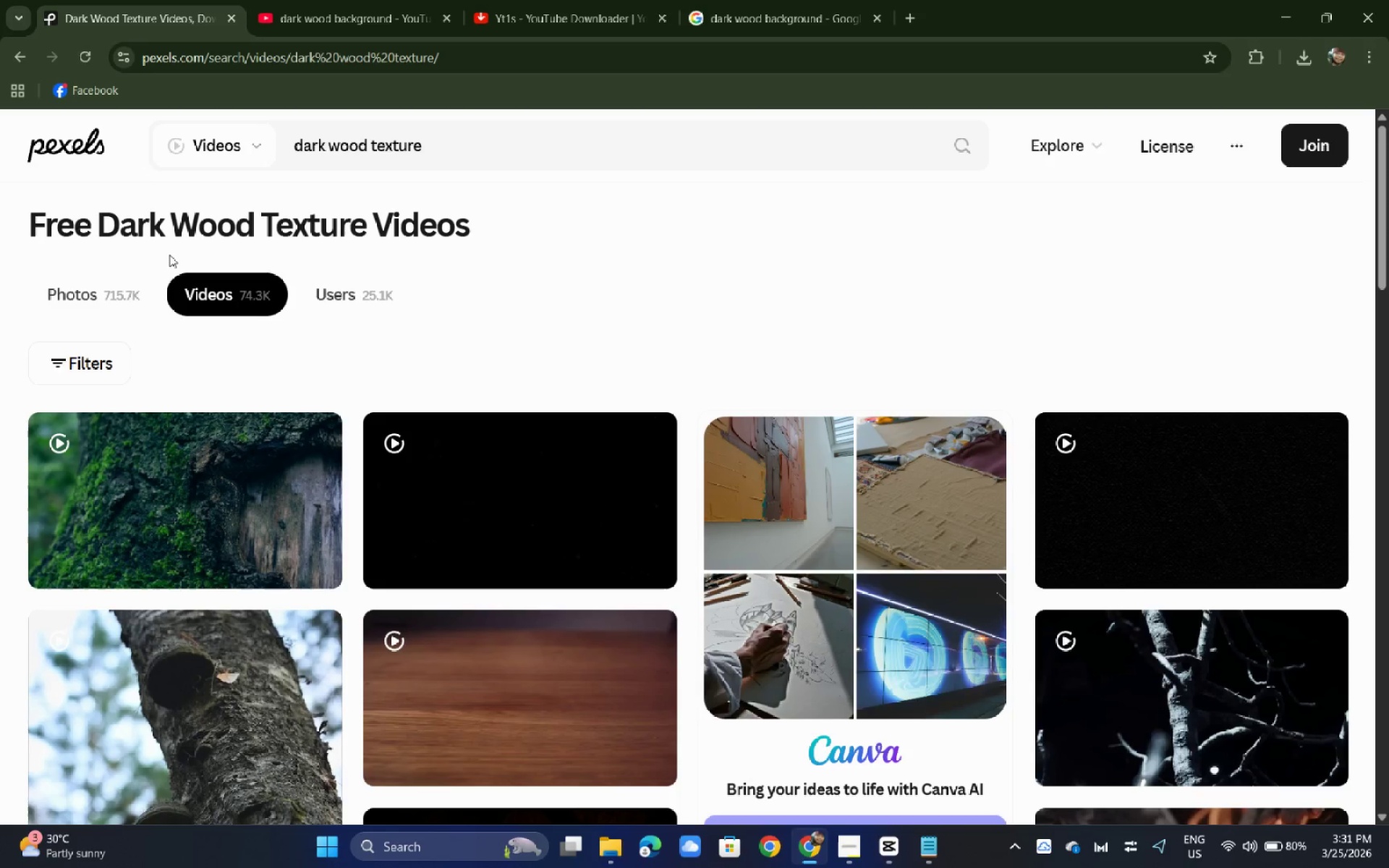 
scroll: coordinate [187, 219], scroll_direction: down, amount: 18.0
 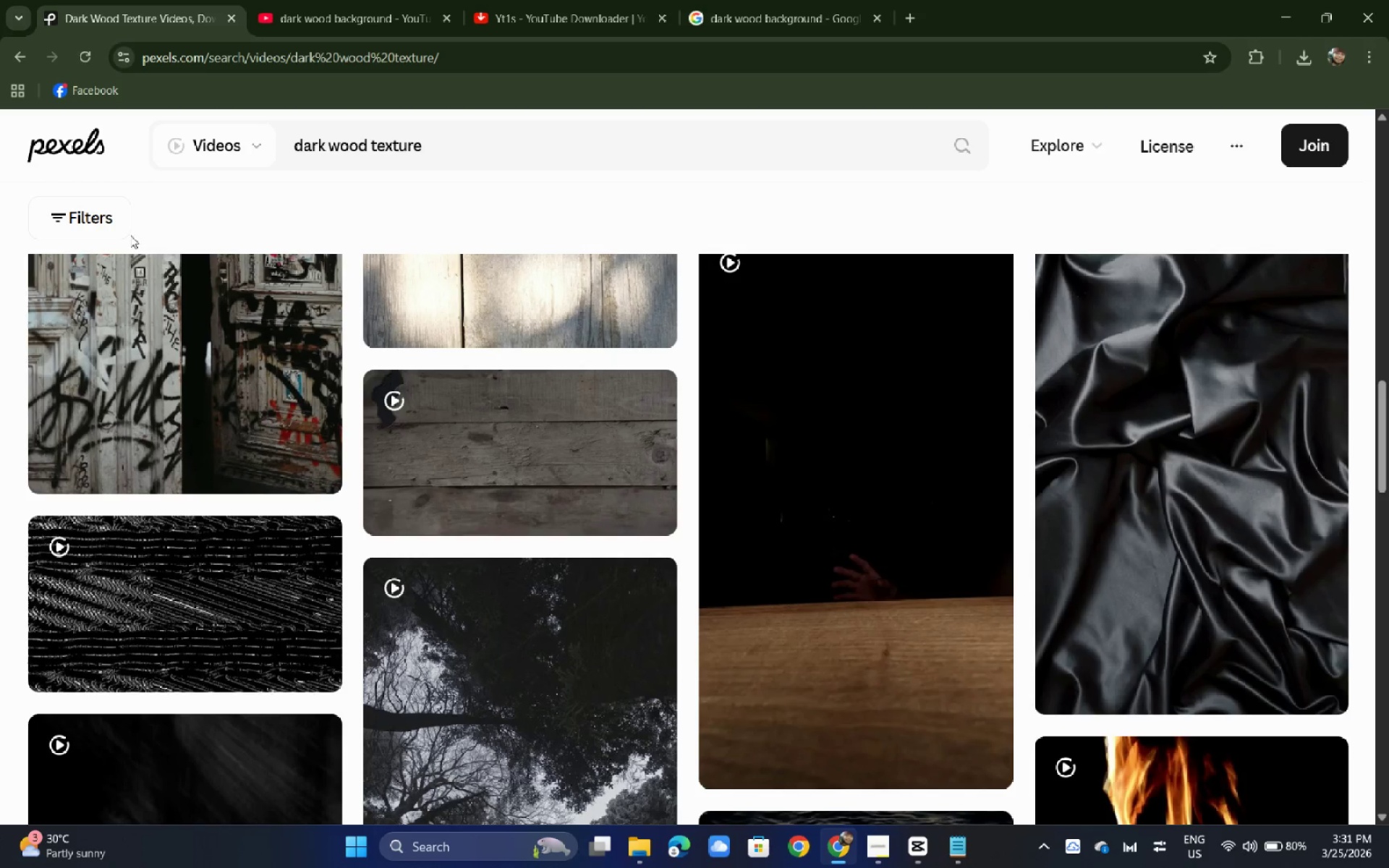 
scroll: coordinate [137, 218], scroll_direction: down, amount: 7.0
 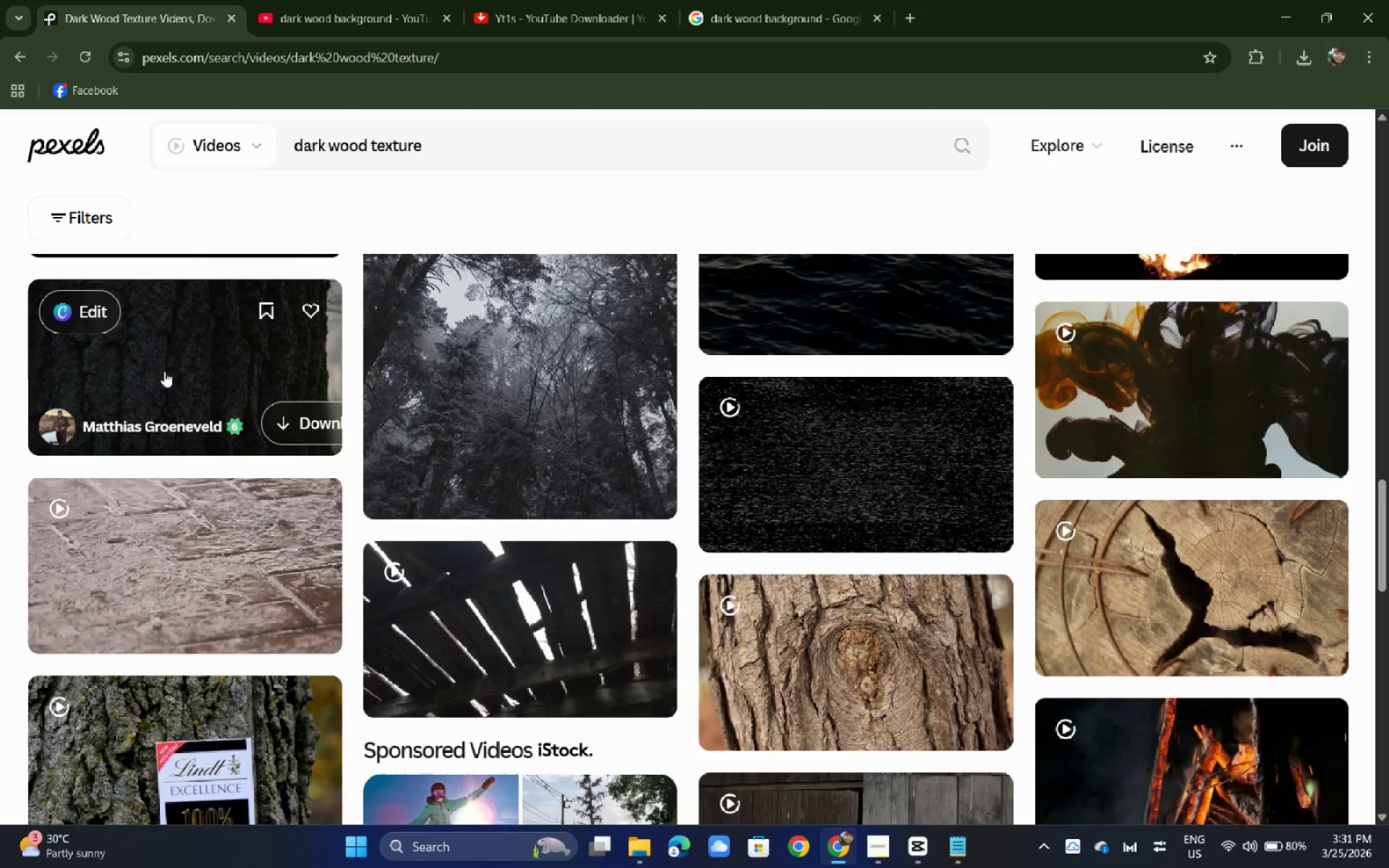 
left_click_drag(start_coordinate=[182, 358], to_coordinate=[175, 362])
 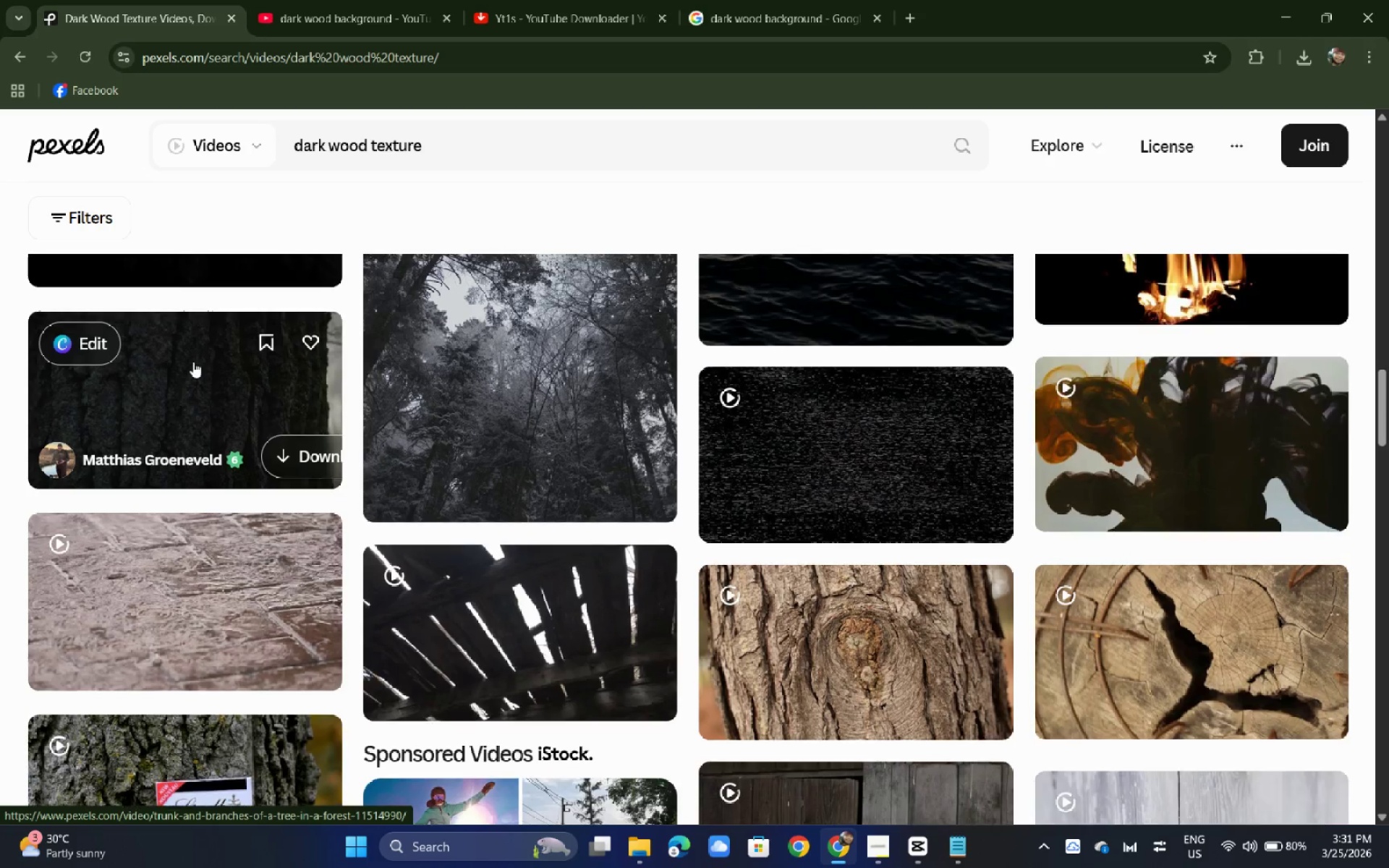 
left_click([193, 361])
 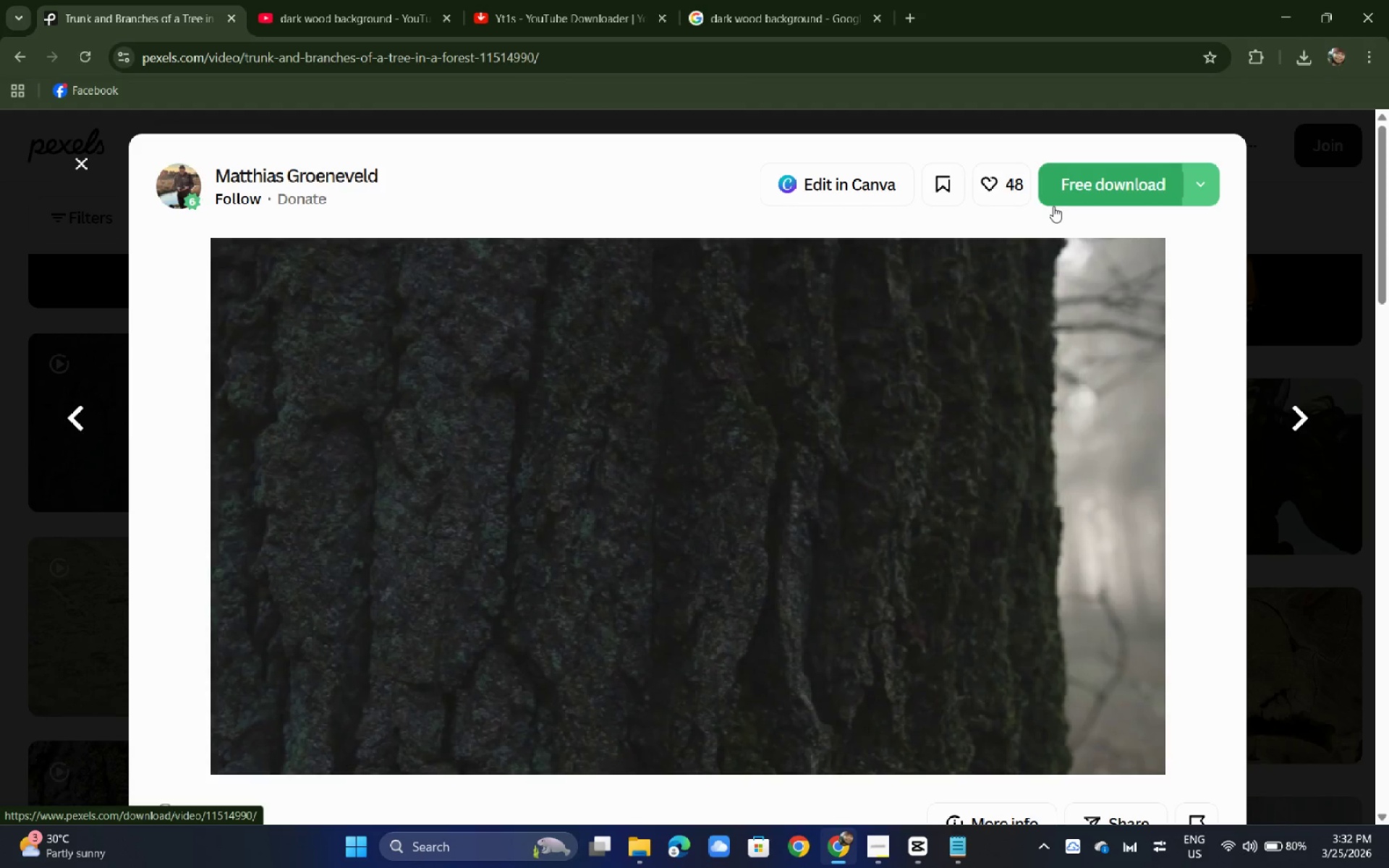 
wait(5.59)
 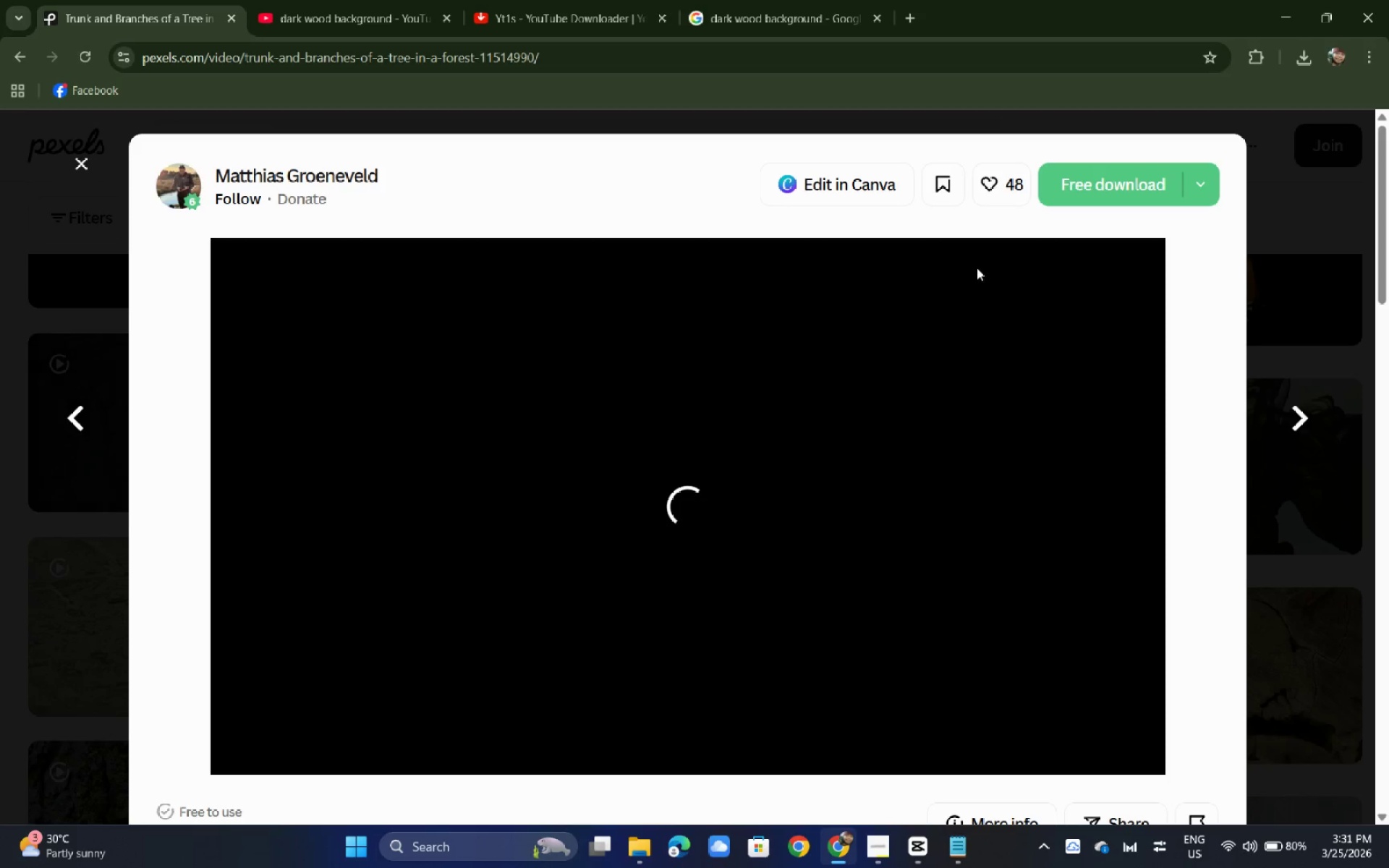 
left_click([1095, 193])
 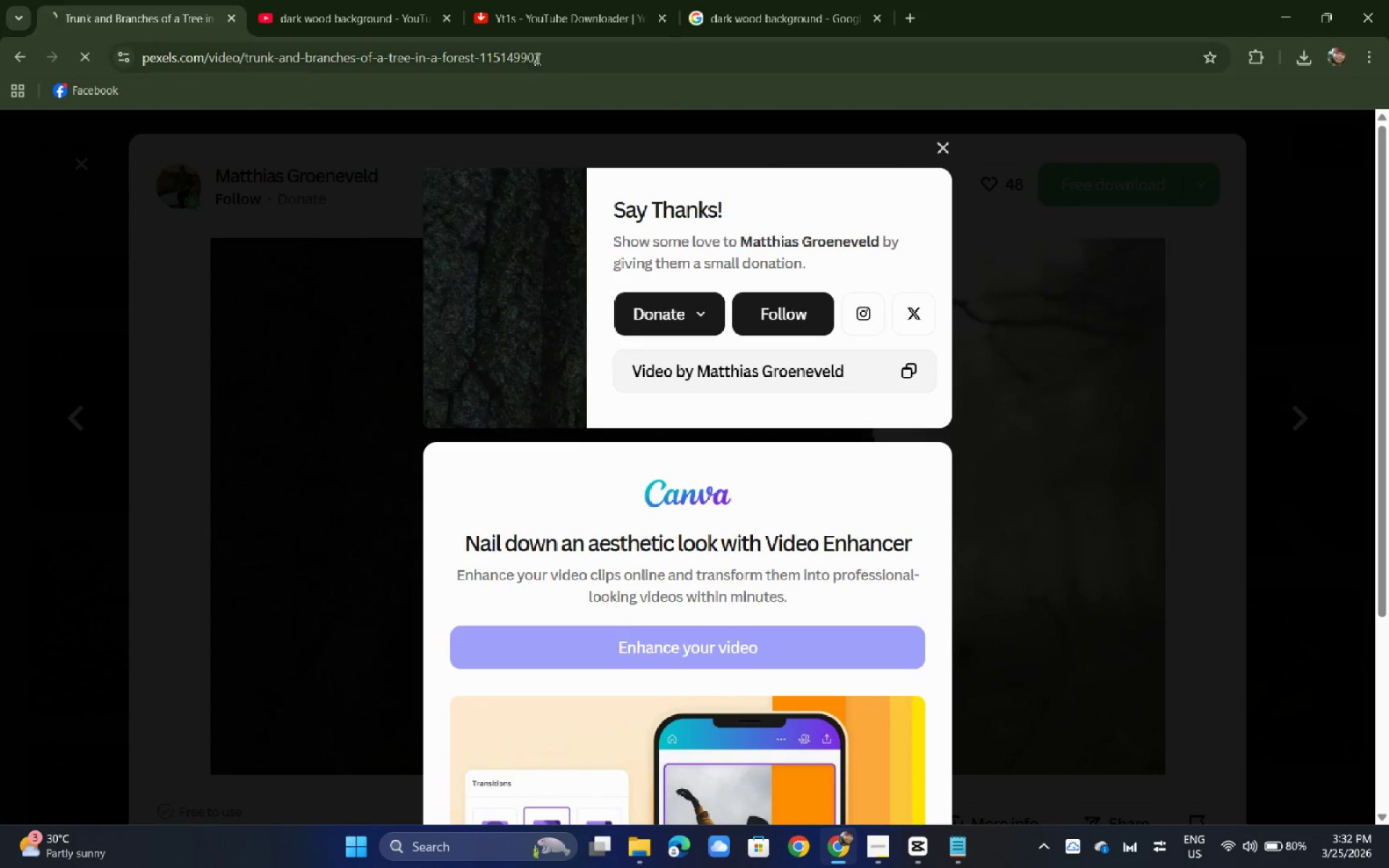 
left_click([539, 54])
 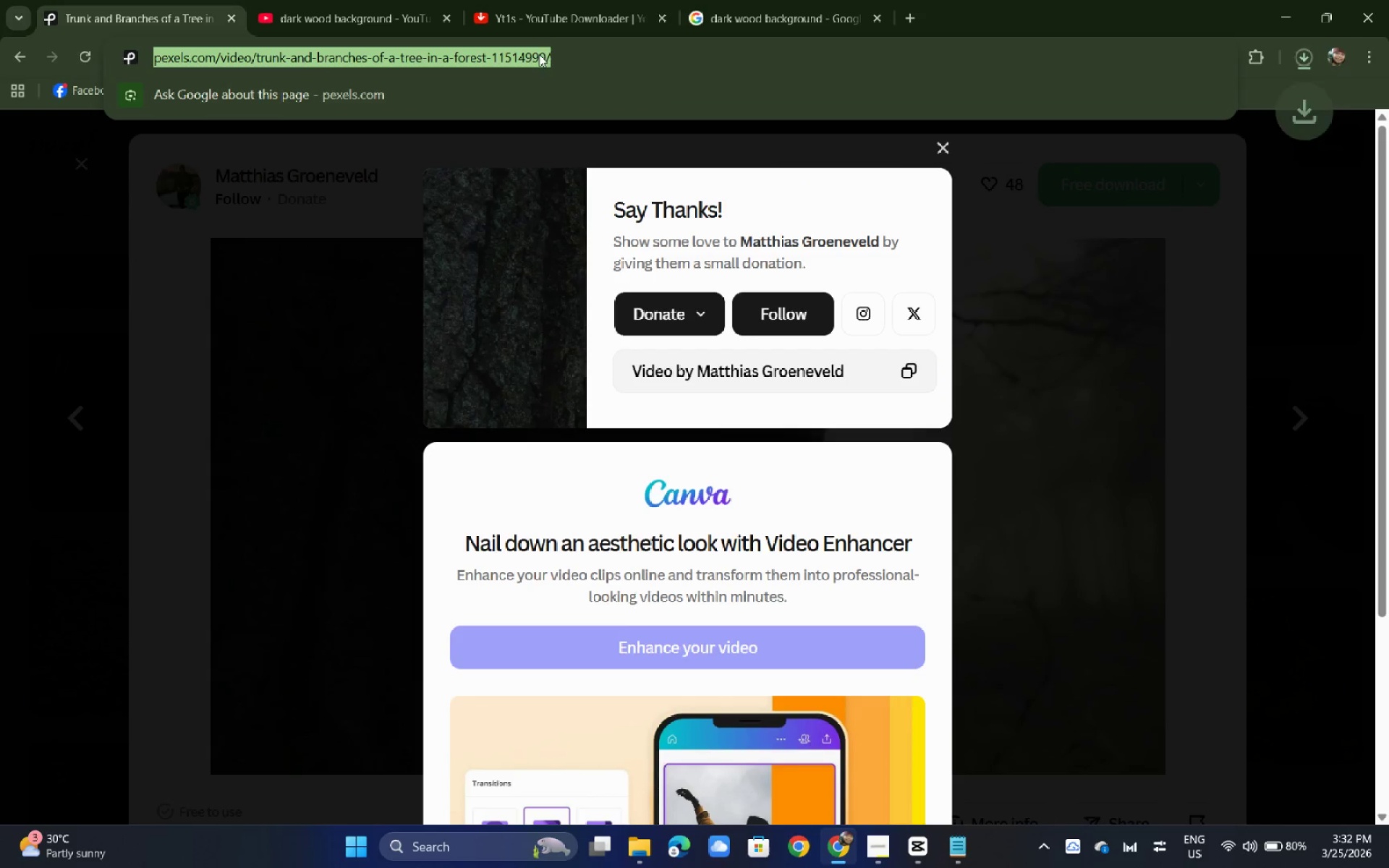 
key(Control+C)
 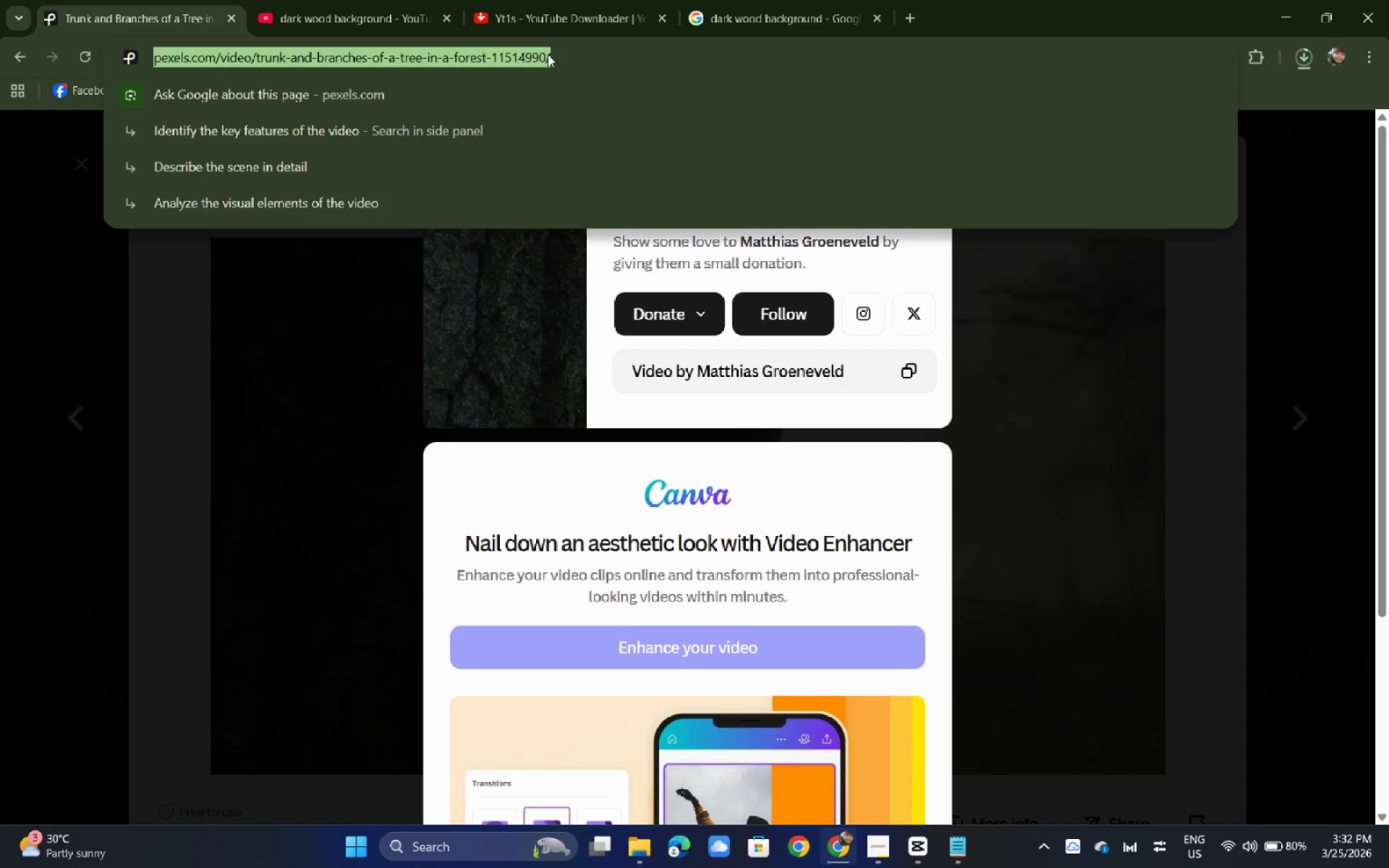 
key(Control+C)
 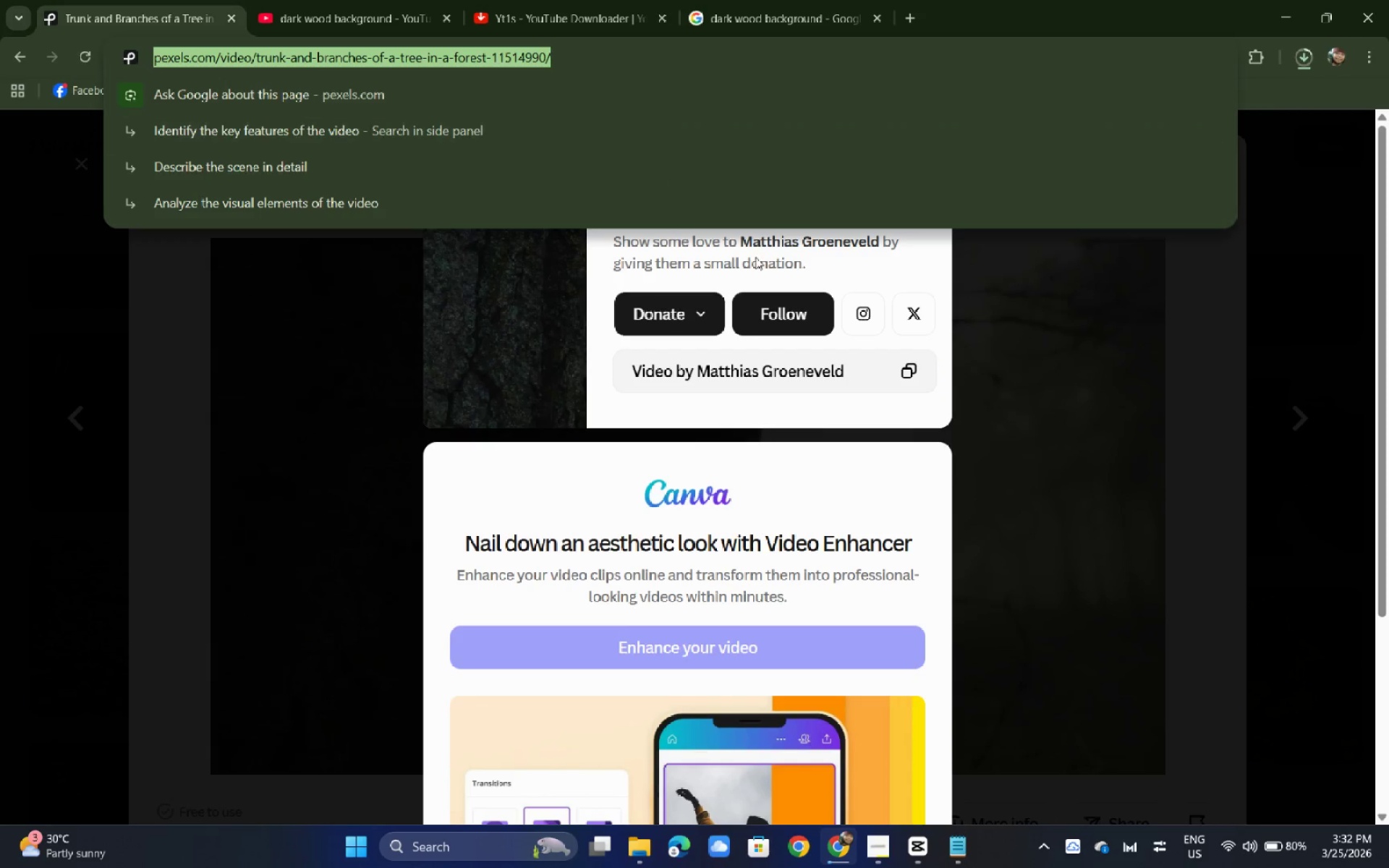 
key(Alt+AltLeft)
 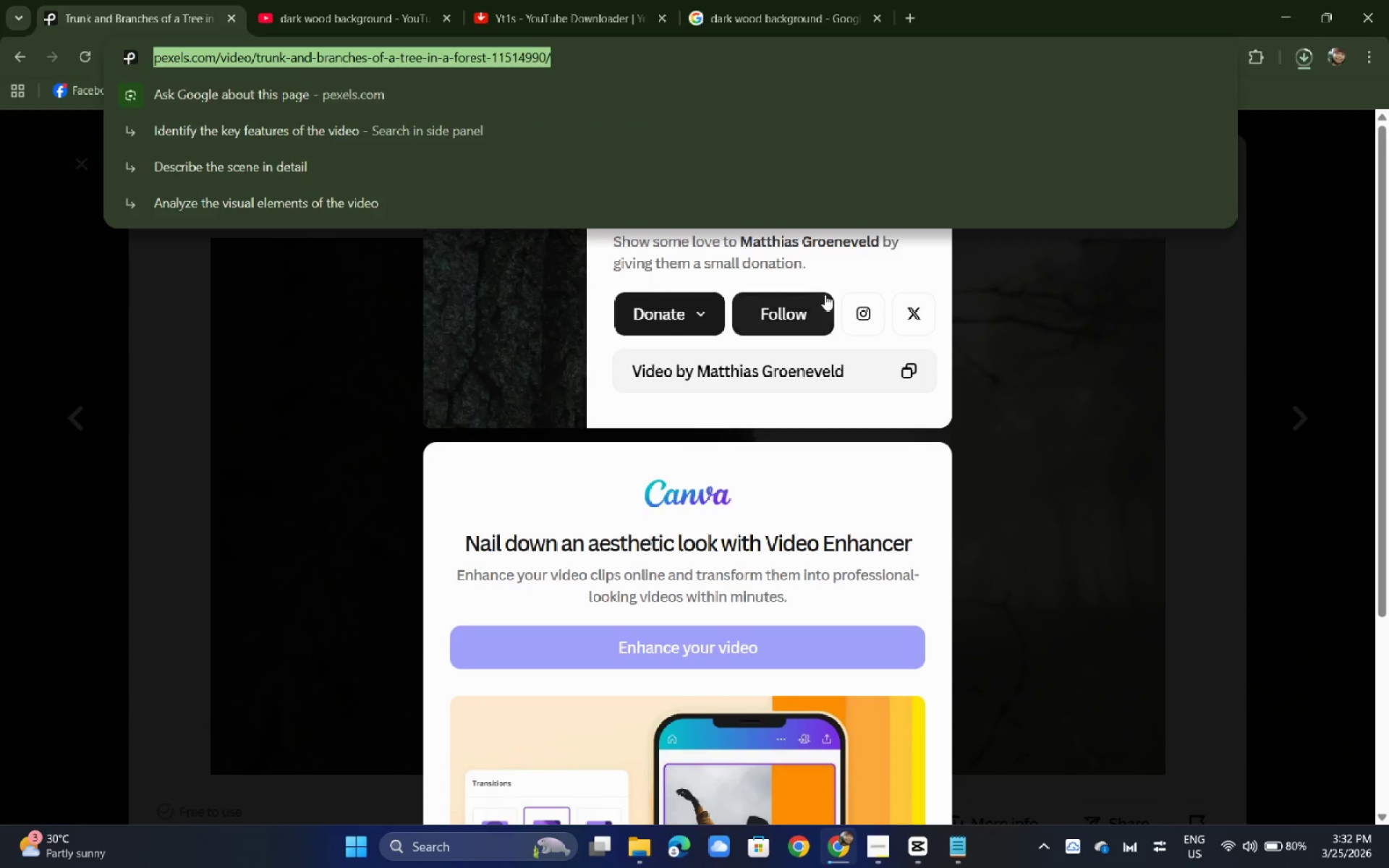 
key(Alt+Tab)